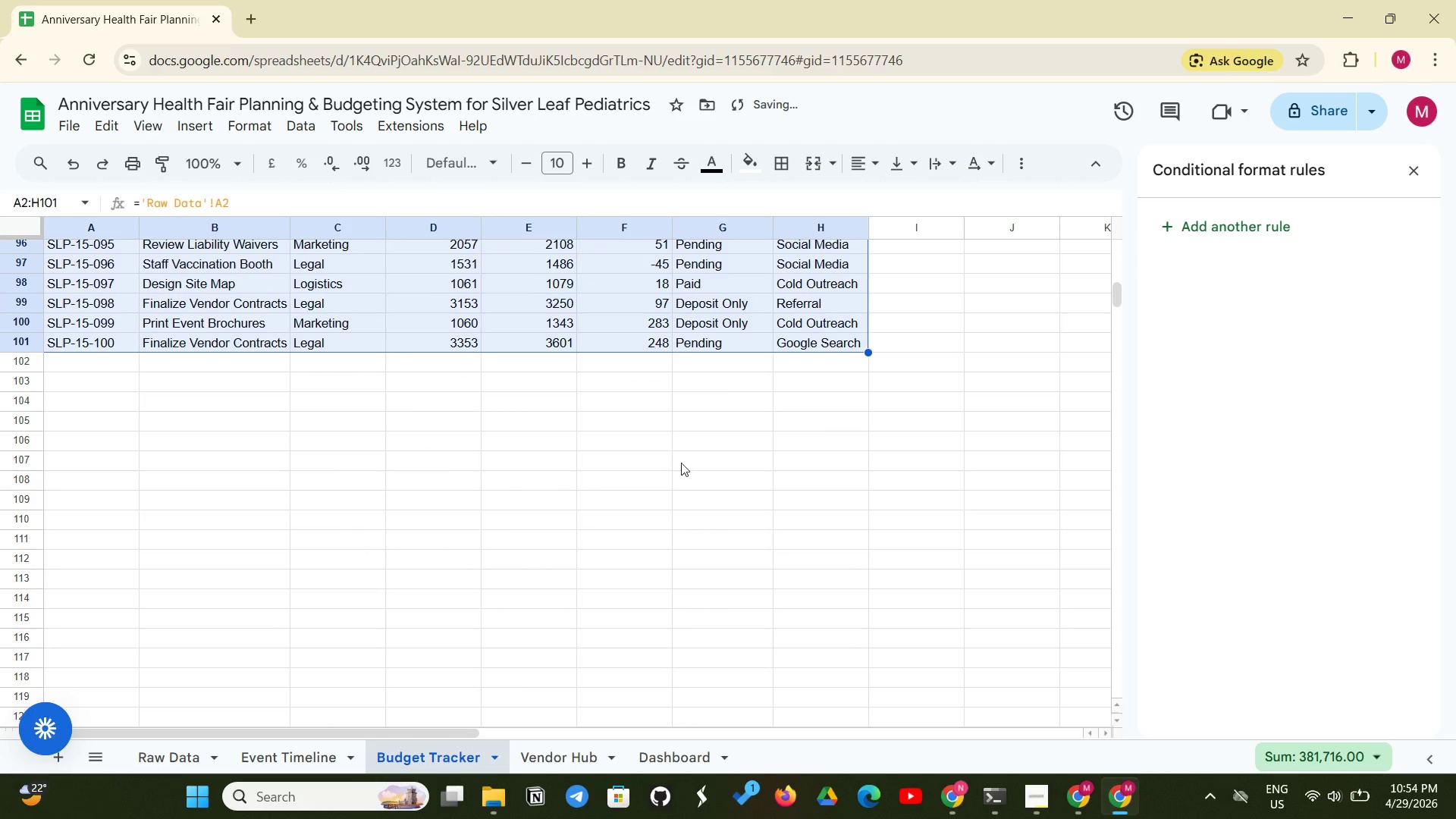 
scroll: coordinate [686, 472], scroll_direction: up, amount: 28.0
 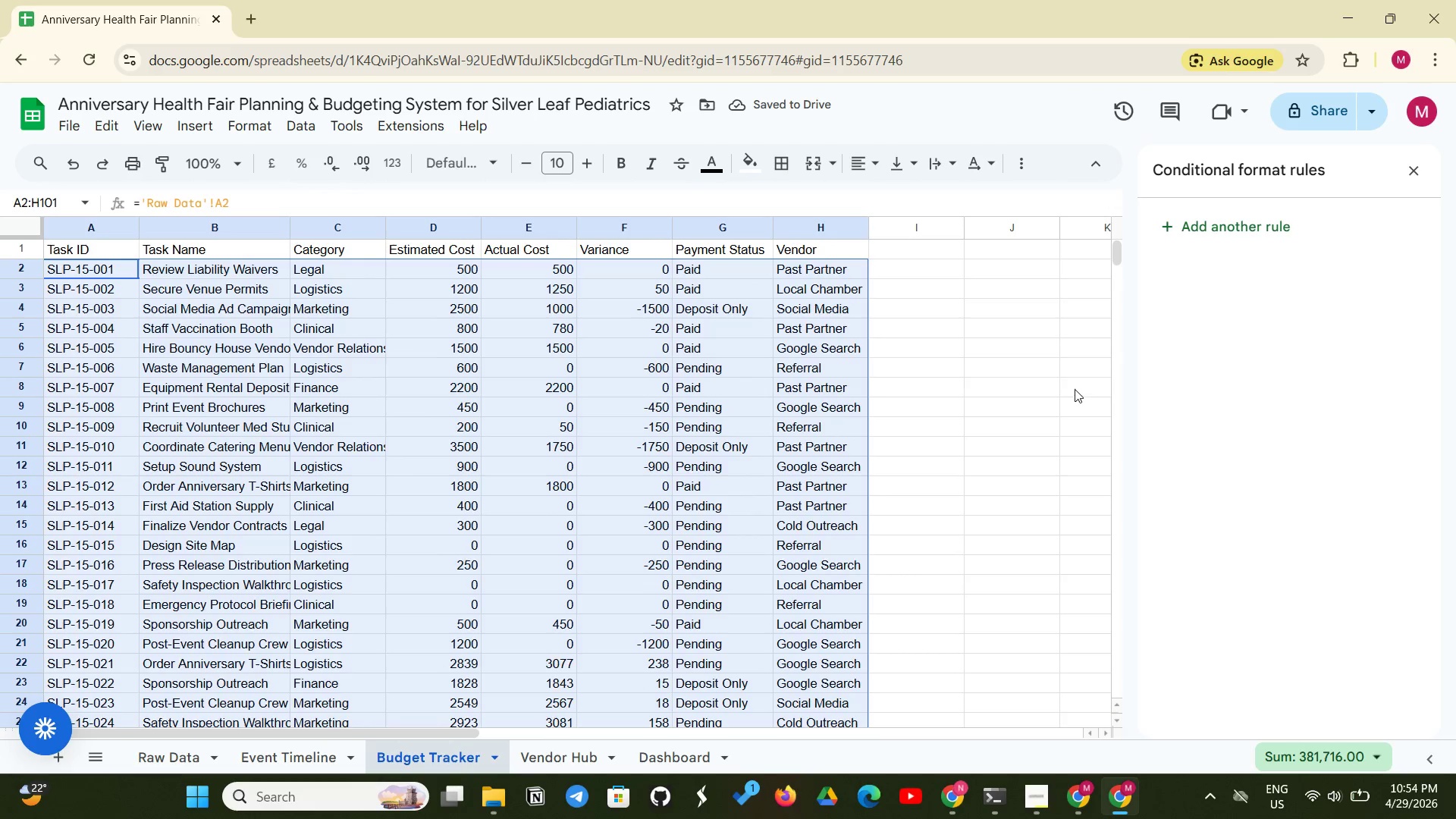 
left_click([978, 426])
 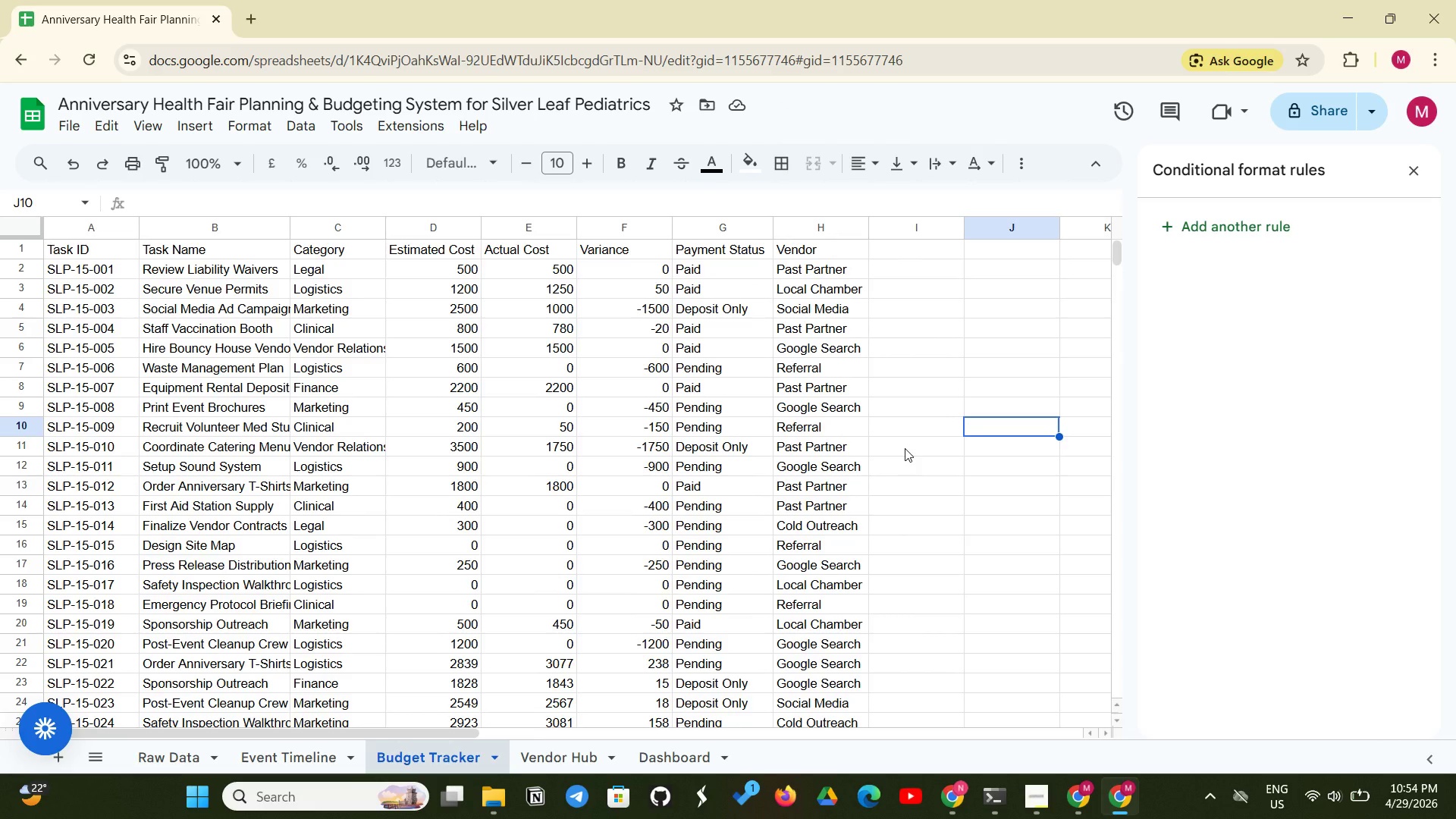 
wait(29.34)
 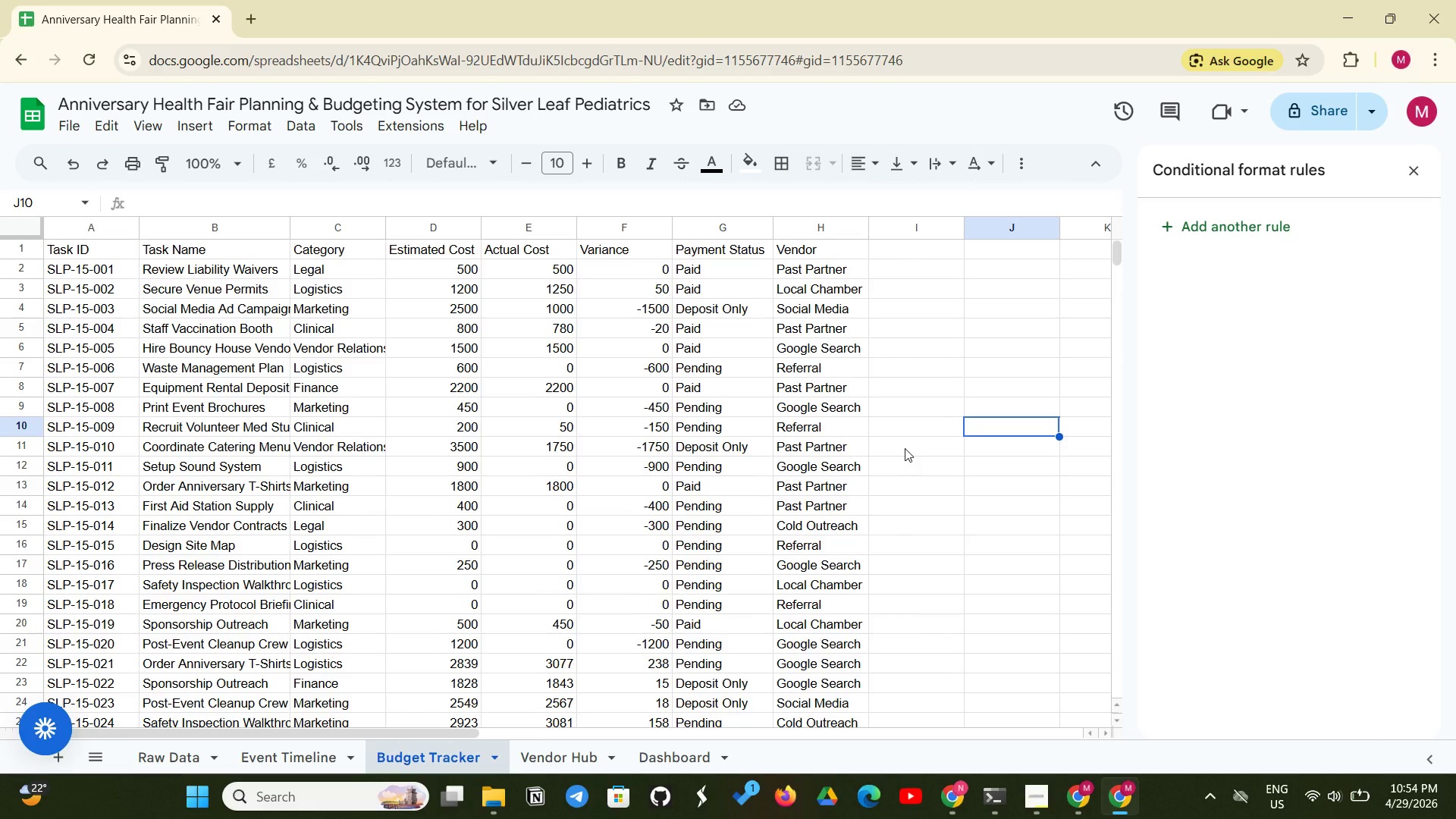 
left_click([905, 249])
 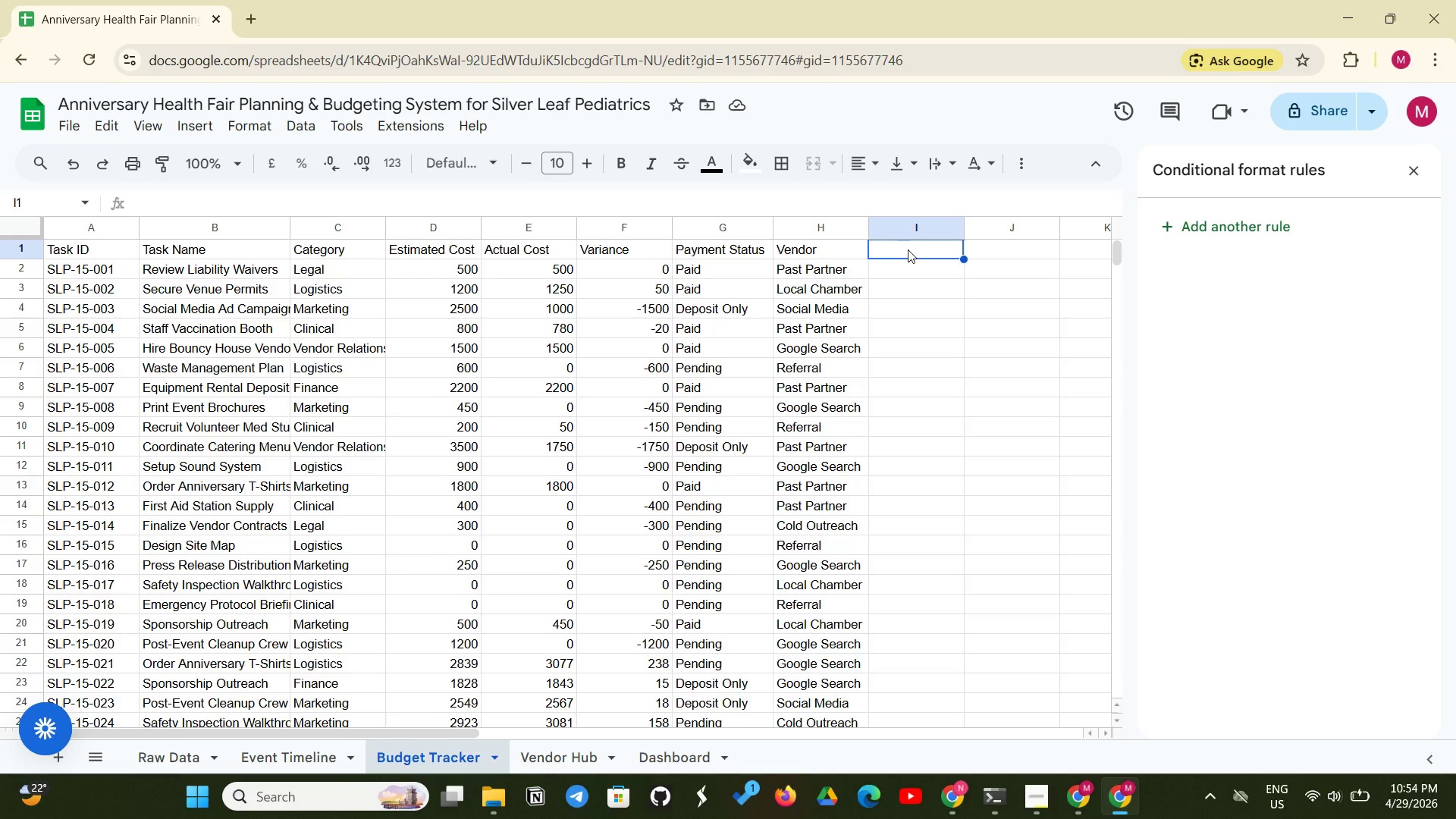 
wait(12.39)
 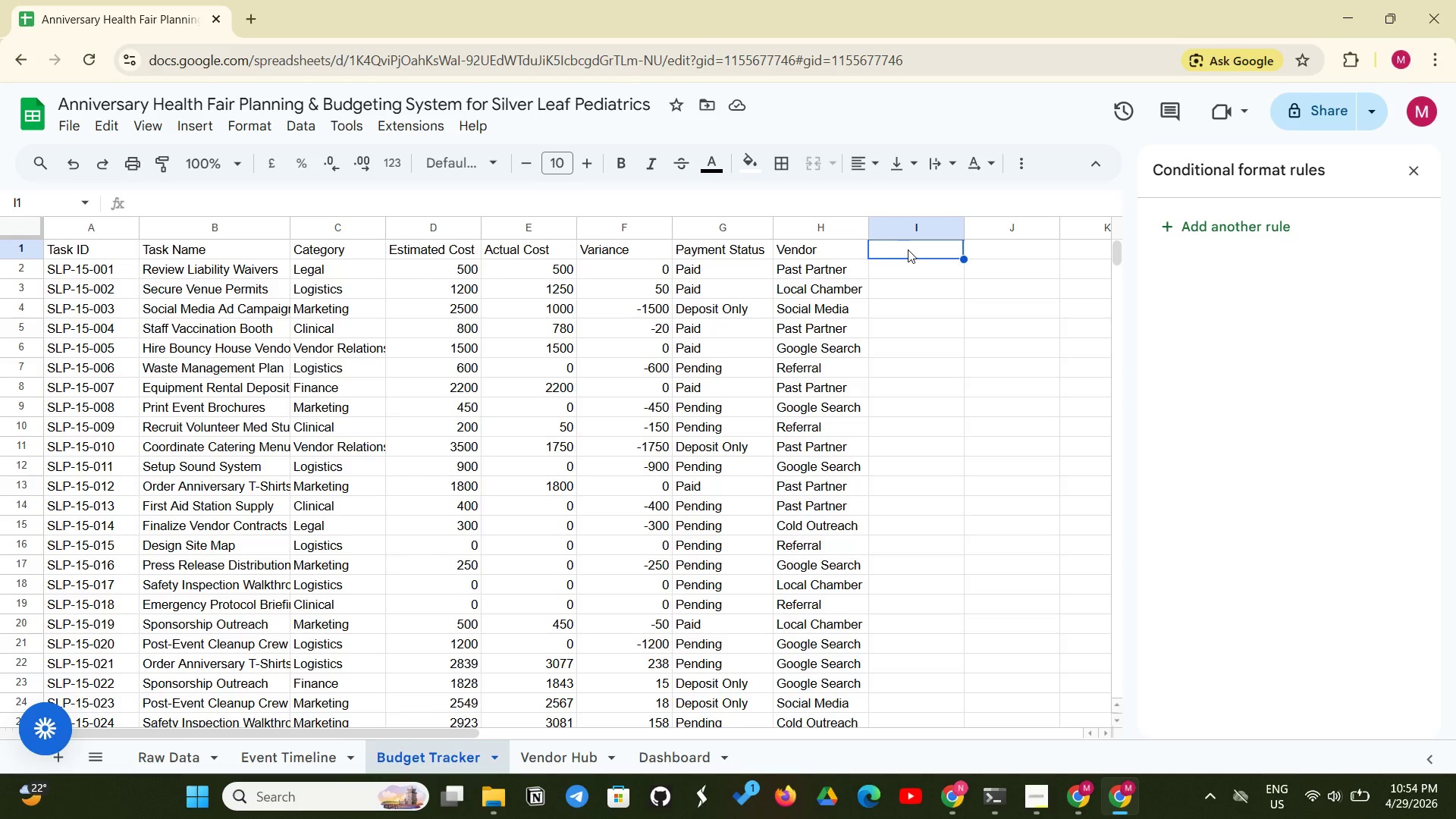 
left_click([634, 271])
 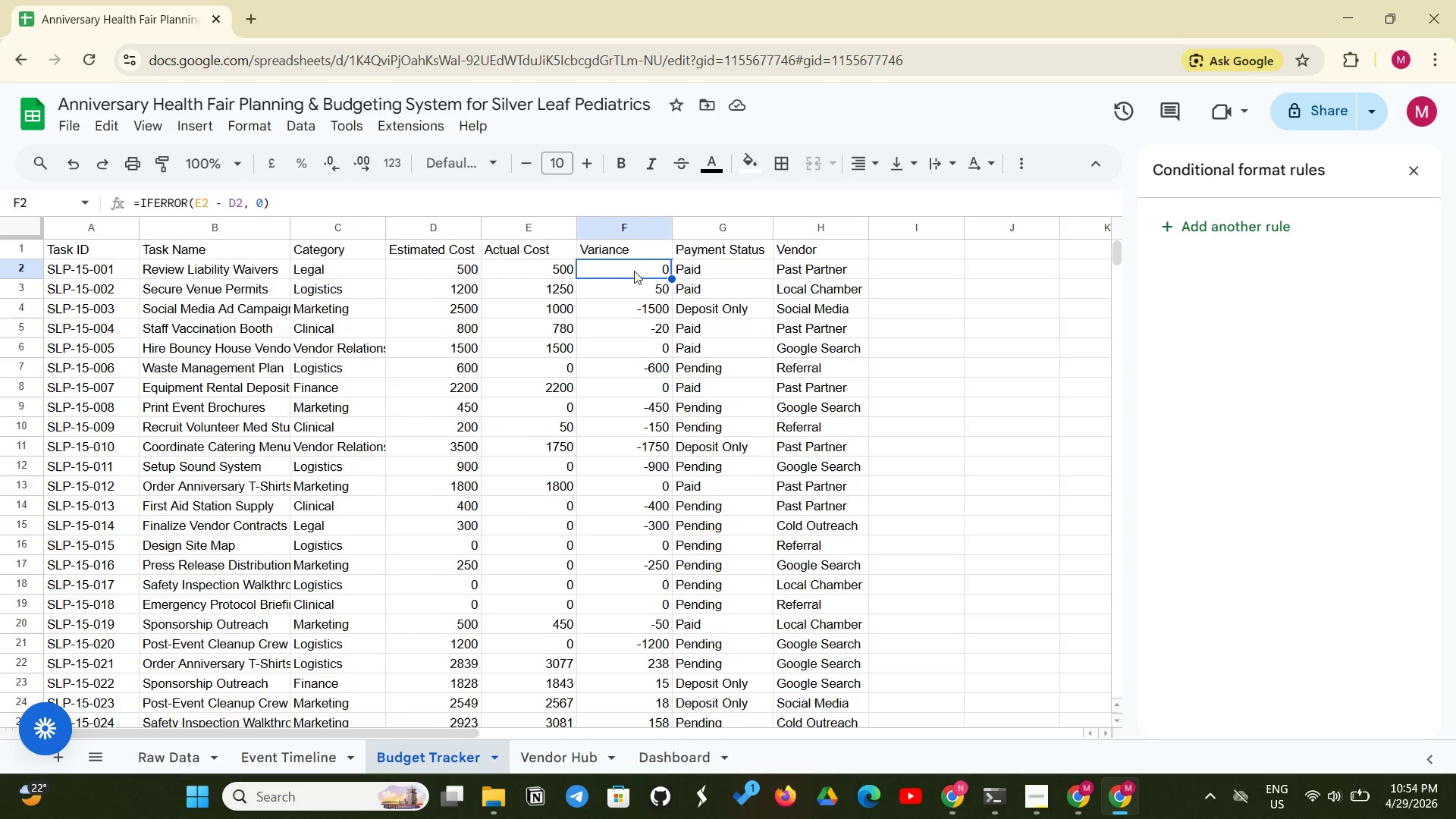 
left_click([626, 311])
 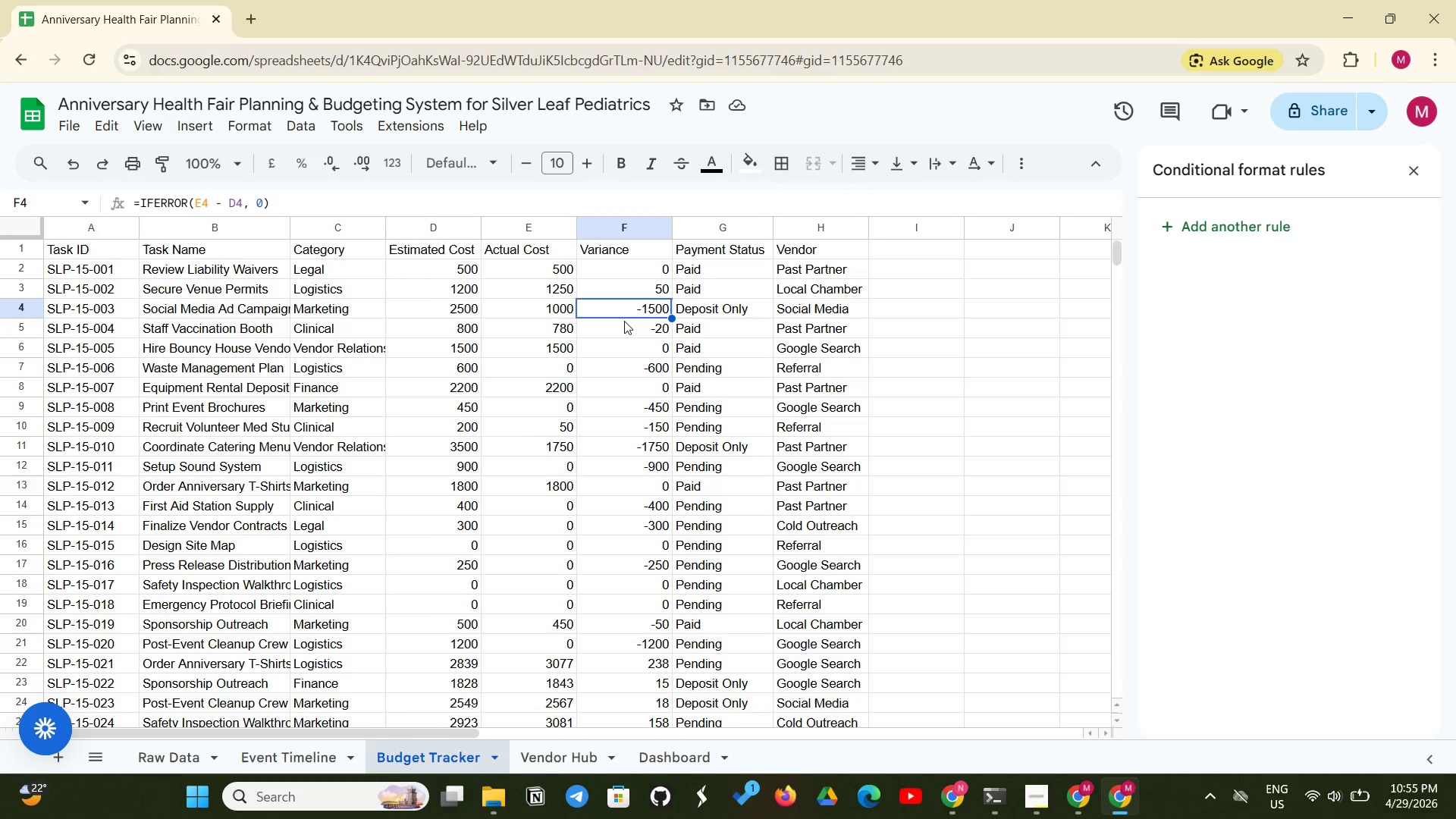 
left_click([619, 335])
 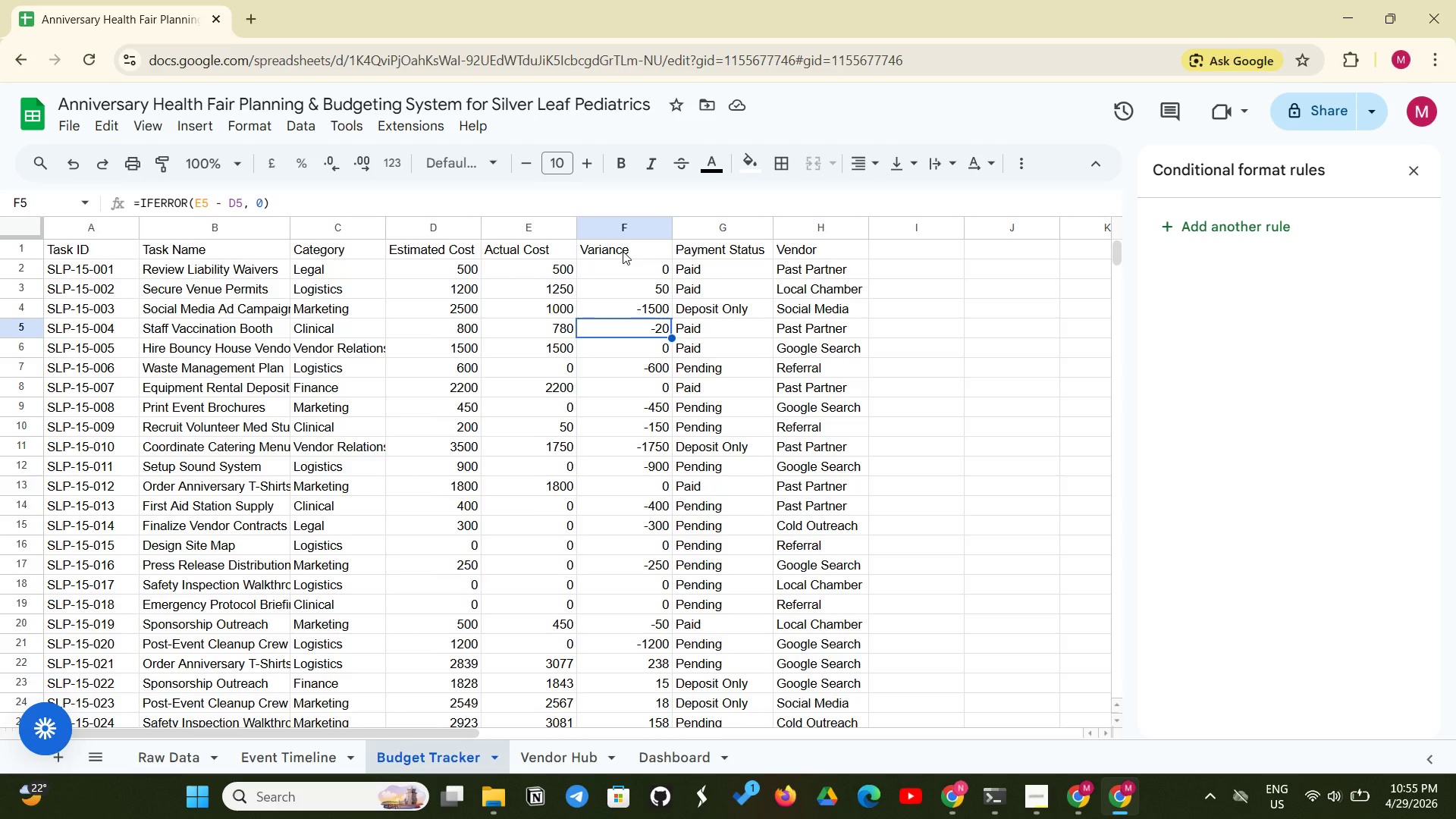 
wait(37.95)
 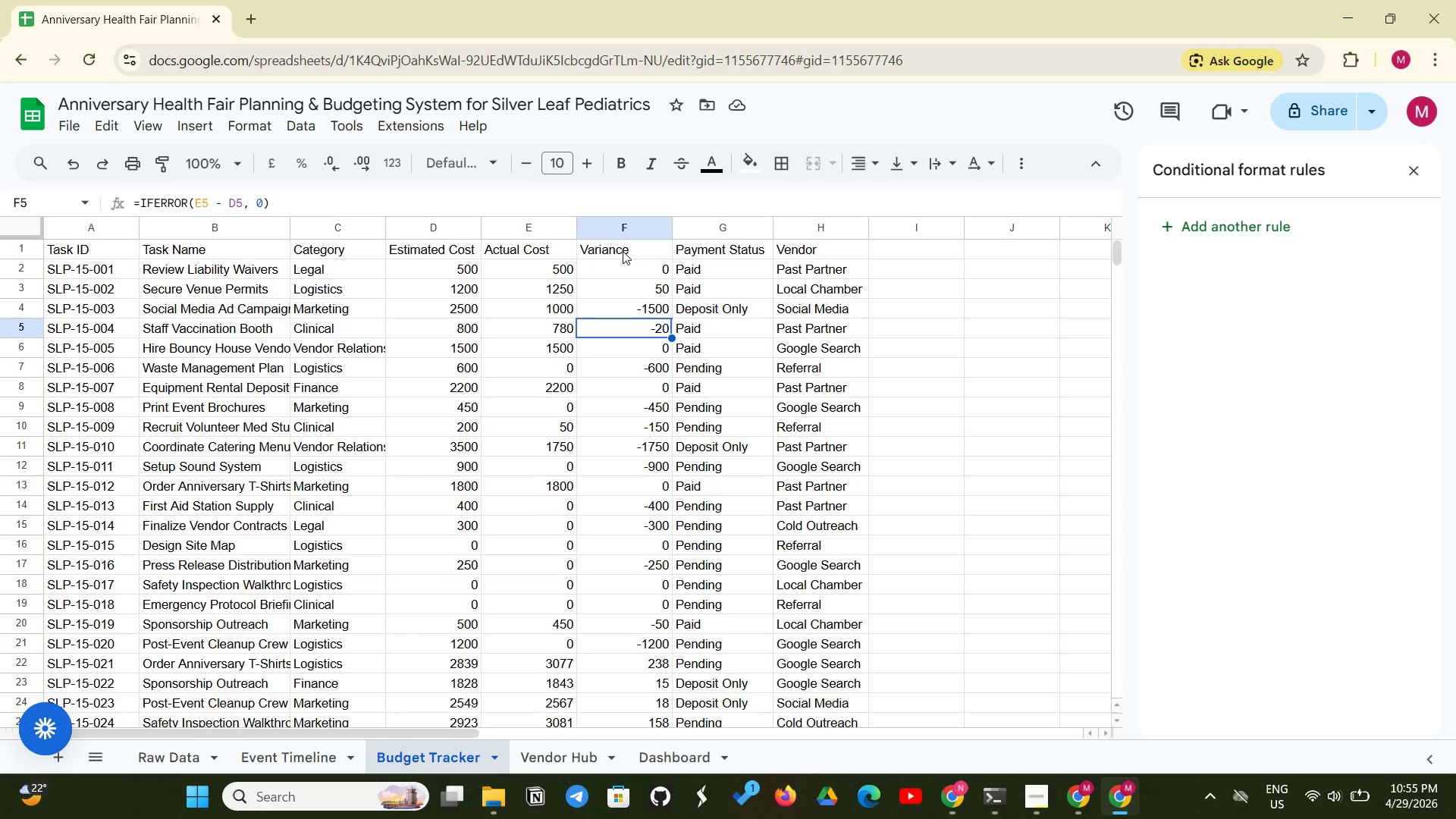 
left_click([407, 267])
 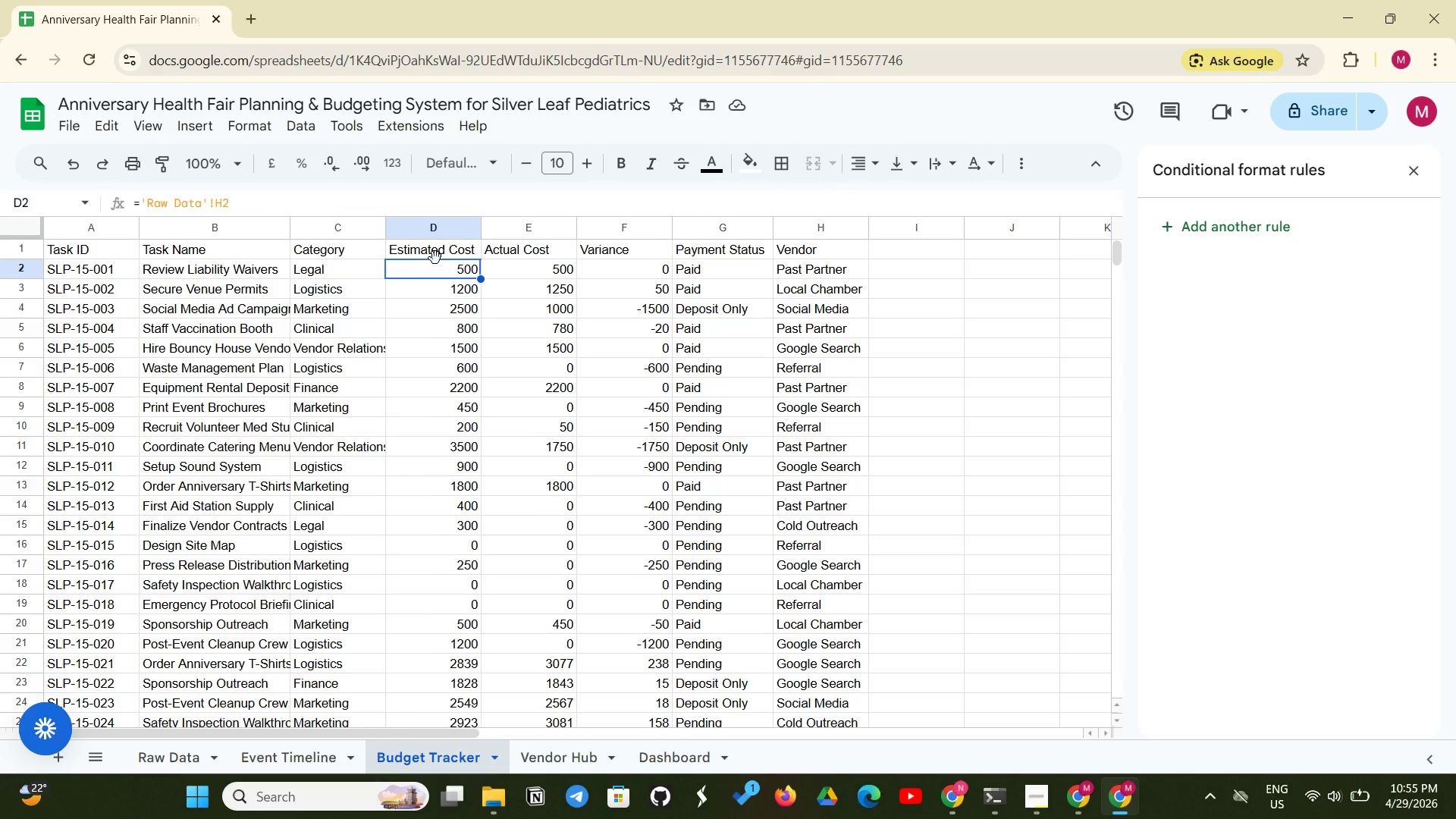 
scroll: coordinate [449, 350], scroll_direction: down, amount: 19.0
 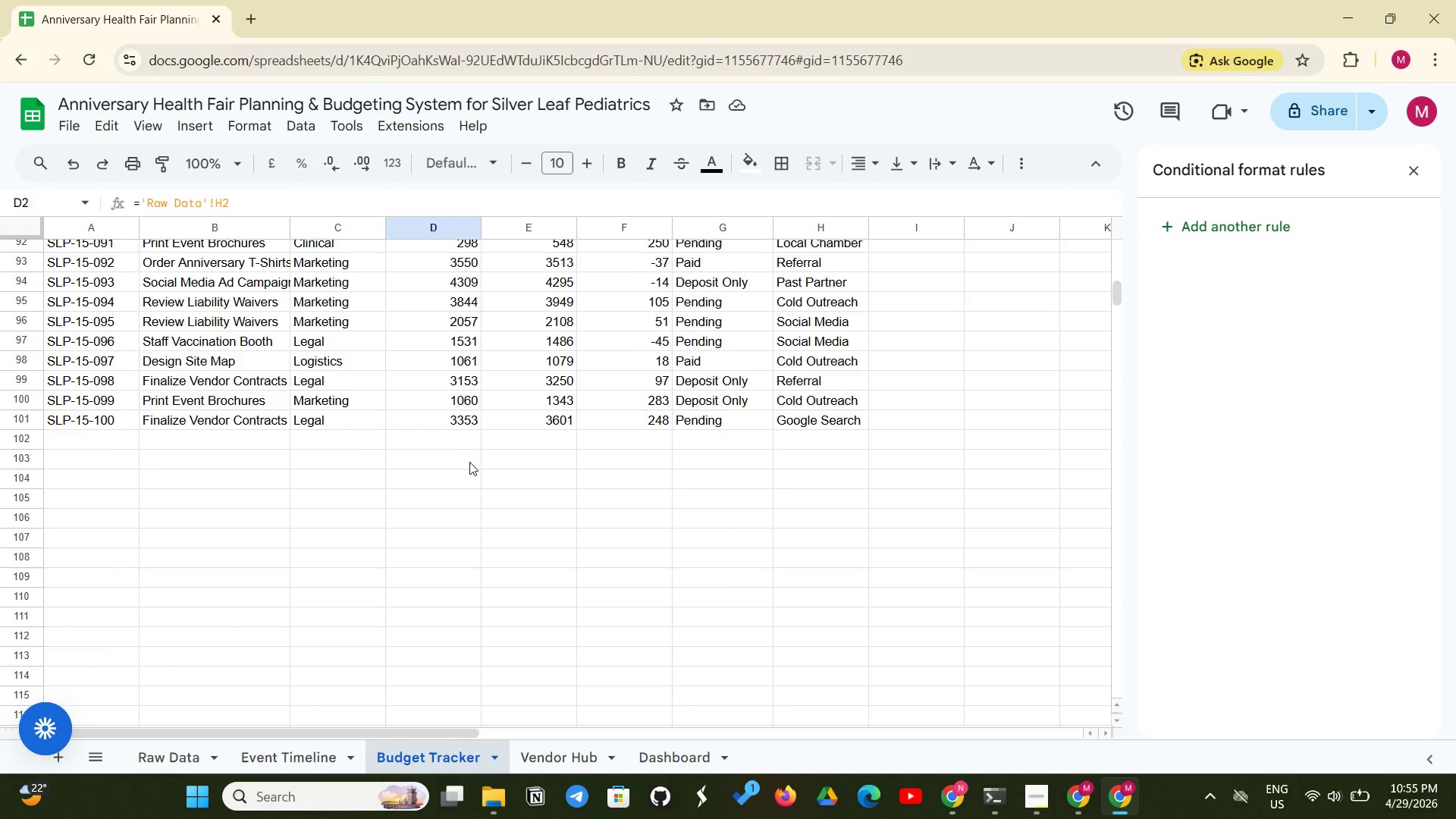 
left_click([448, 437])
 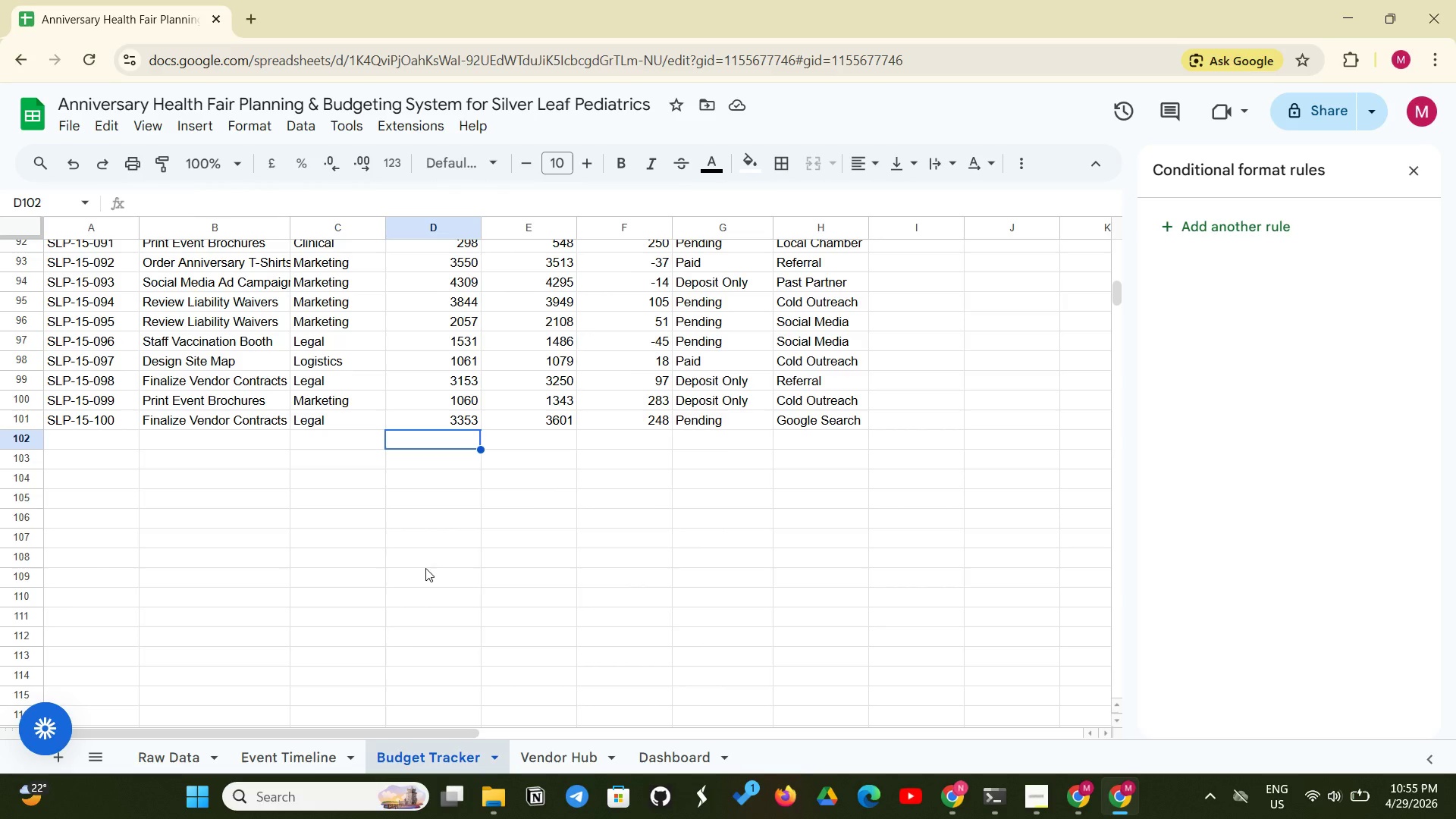 
scroll: coordinate [439, 519], scroll_direction: up, amount: 27.0
 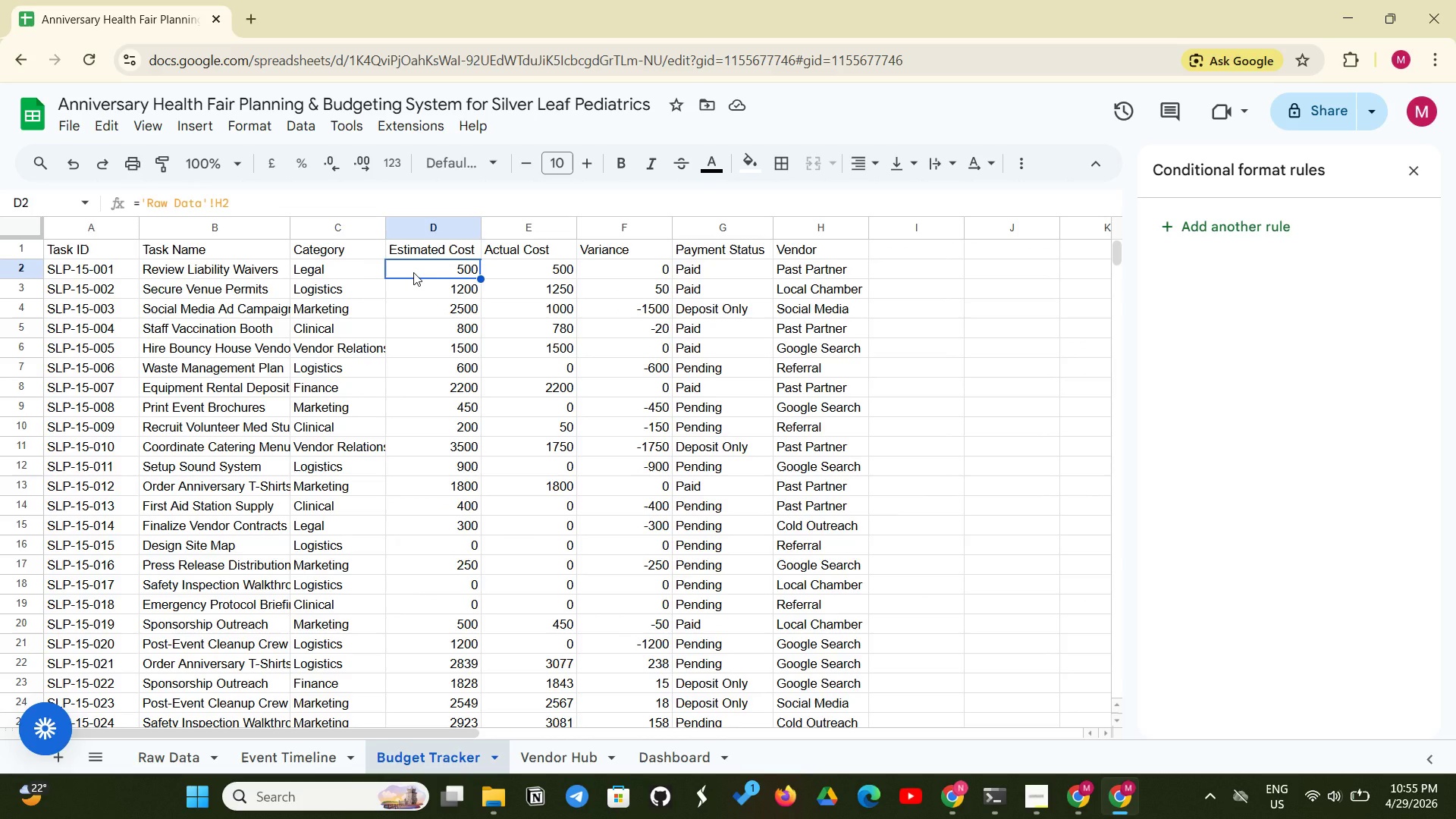 
wait(10.91)
 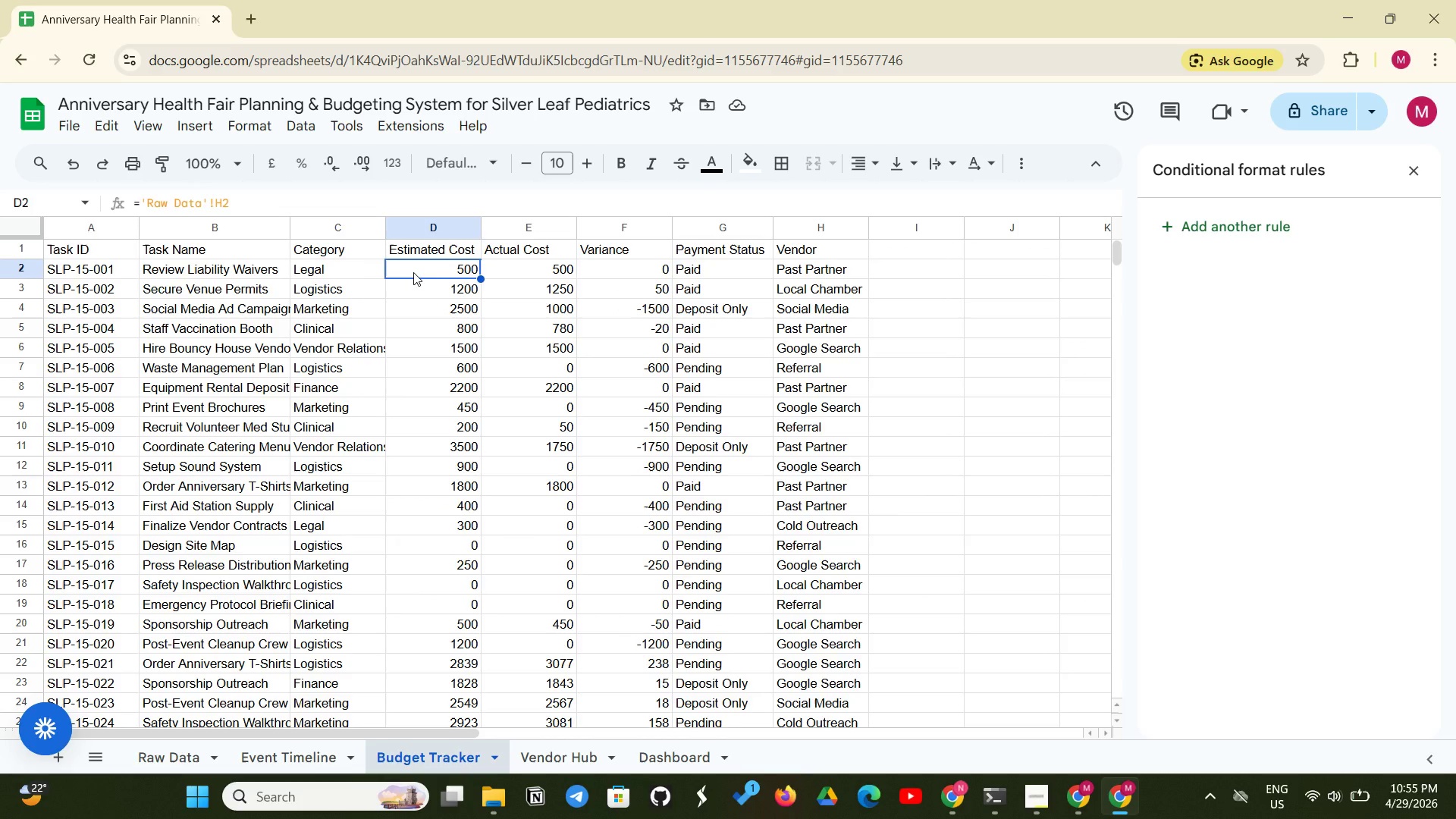 
scroll: coordinate [254, 722], scroll_direction: up, amount: 1.0
 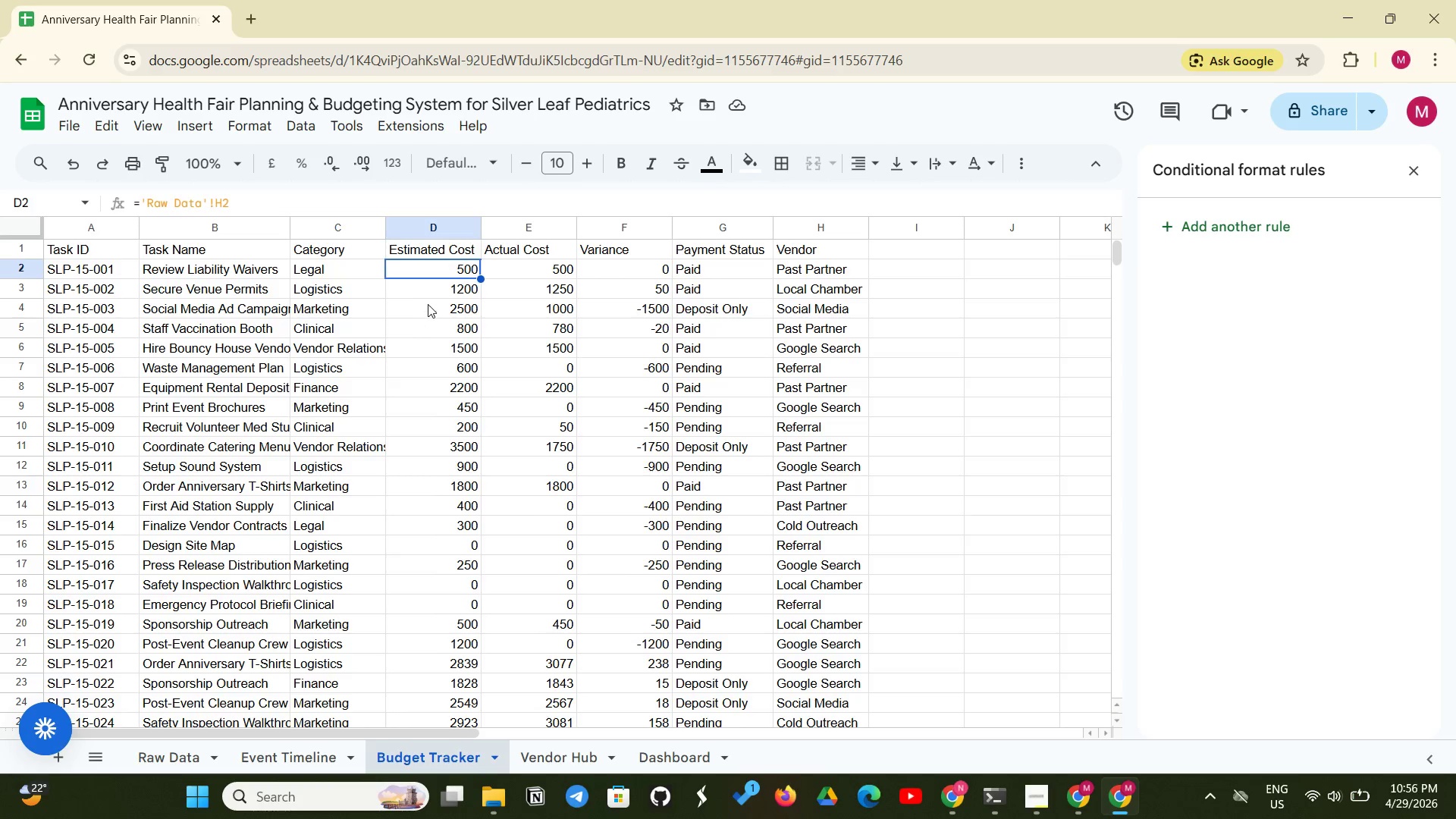 
left_click([431, 295])
 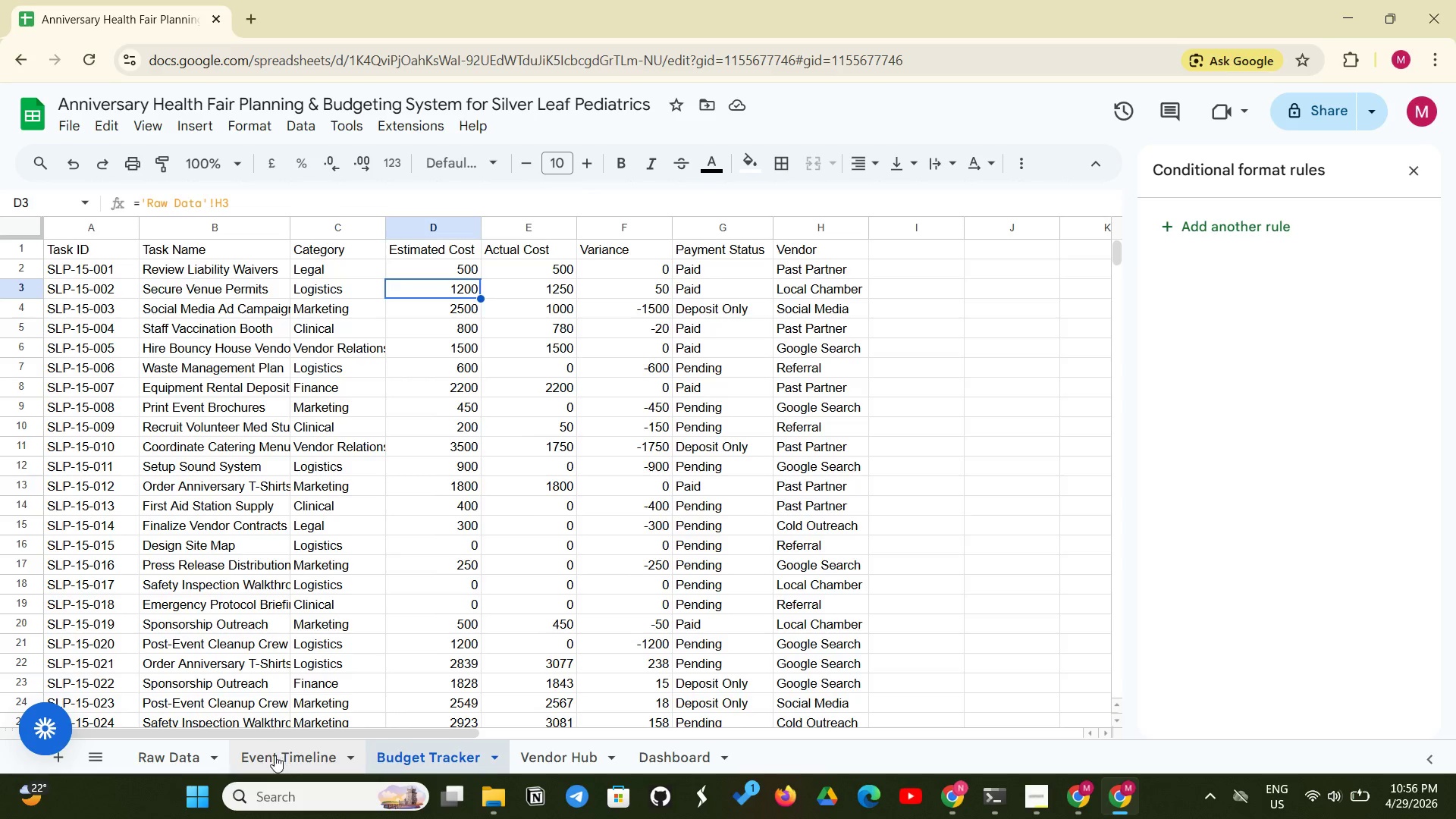 
left_click([196, 757])
 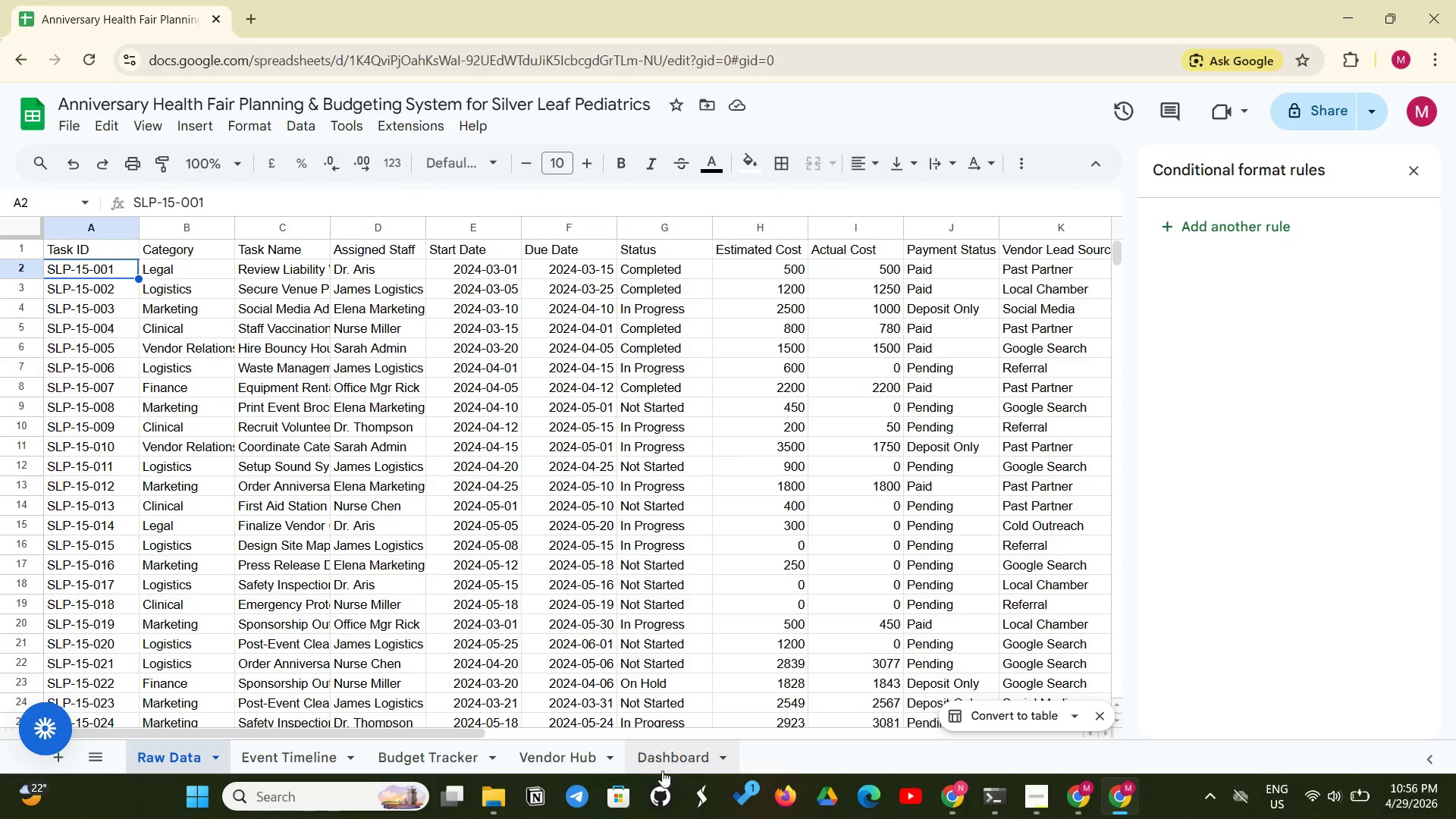 
left_click([295, 763])
 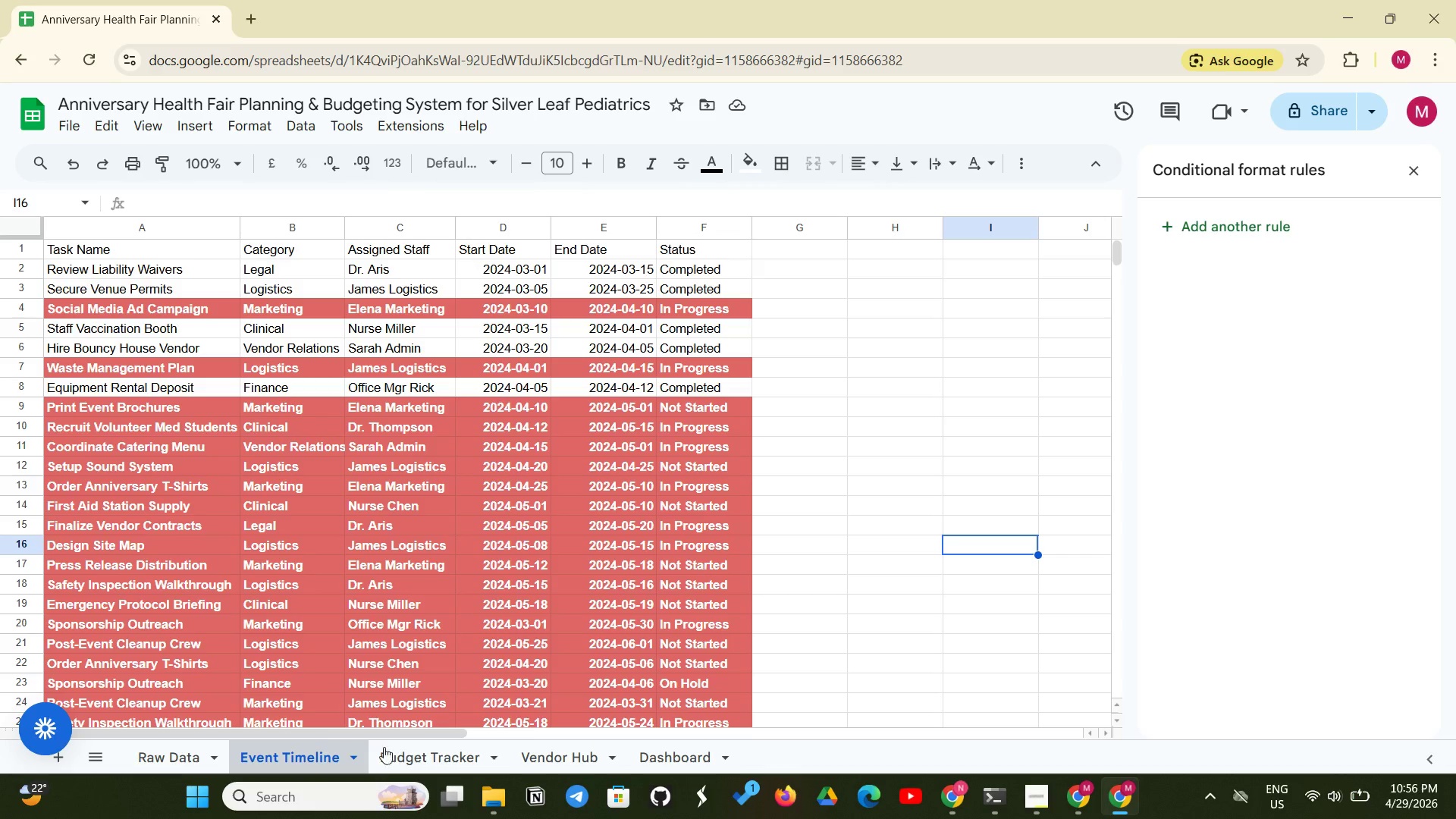 
left_click([423, 755])
 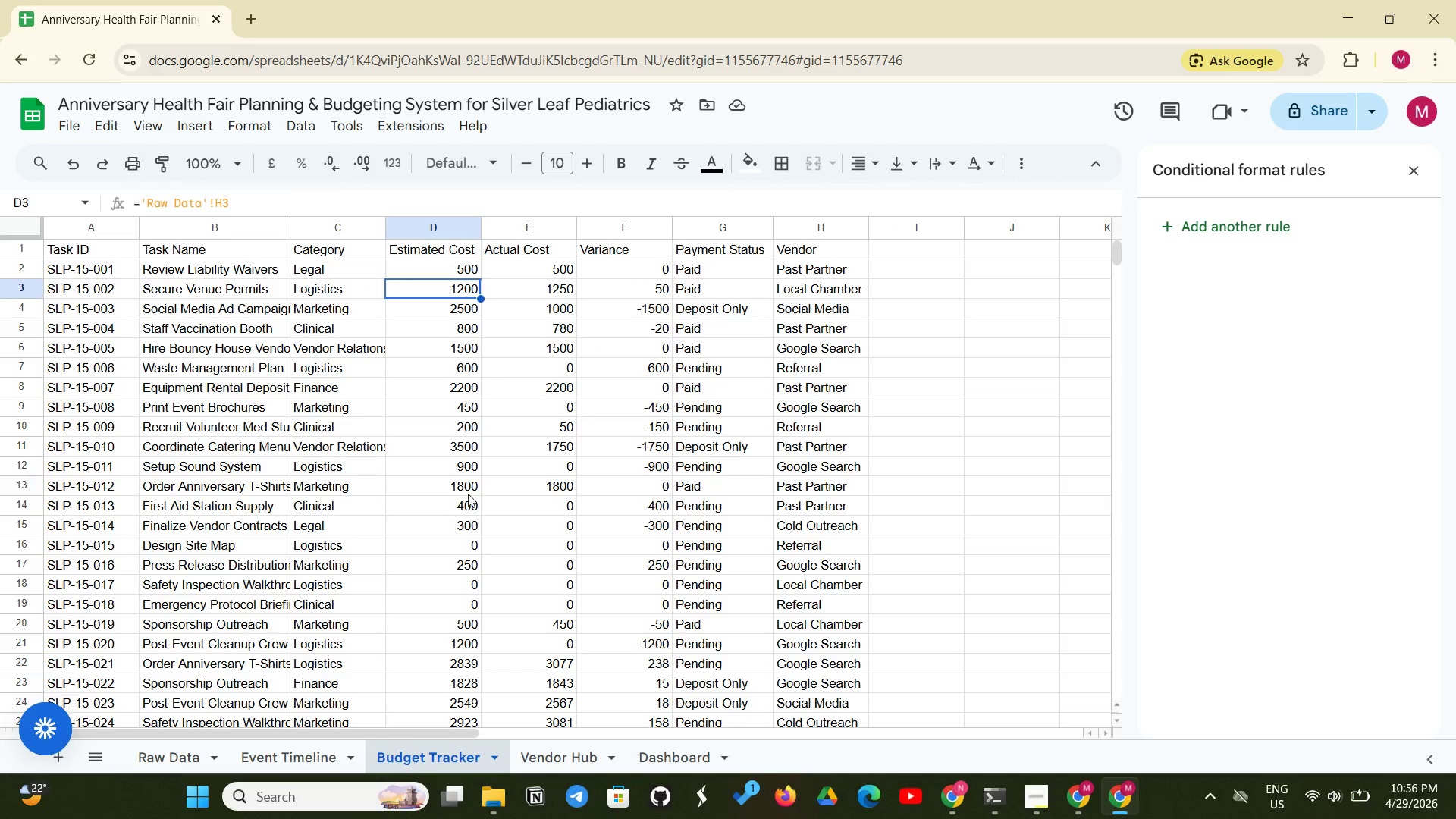 
scroll: coordinate [458, 651], scroll_direction: down, amount: 19.0
 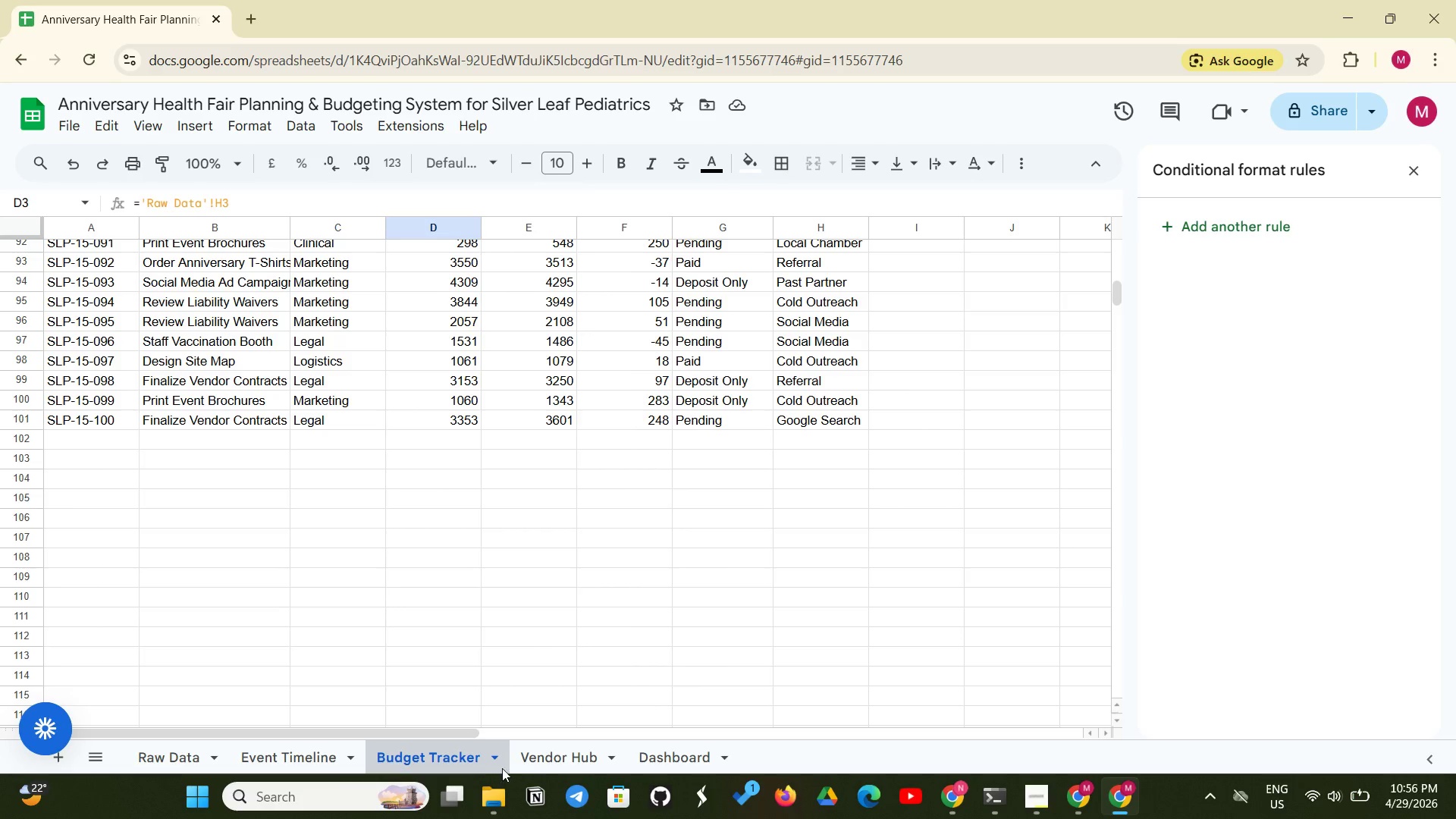 
left_click([546, 758])
 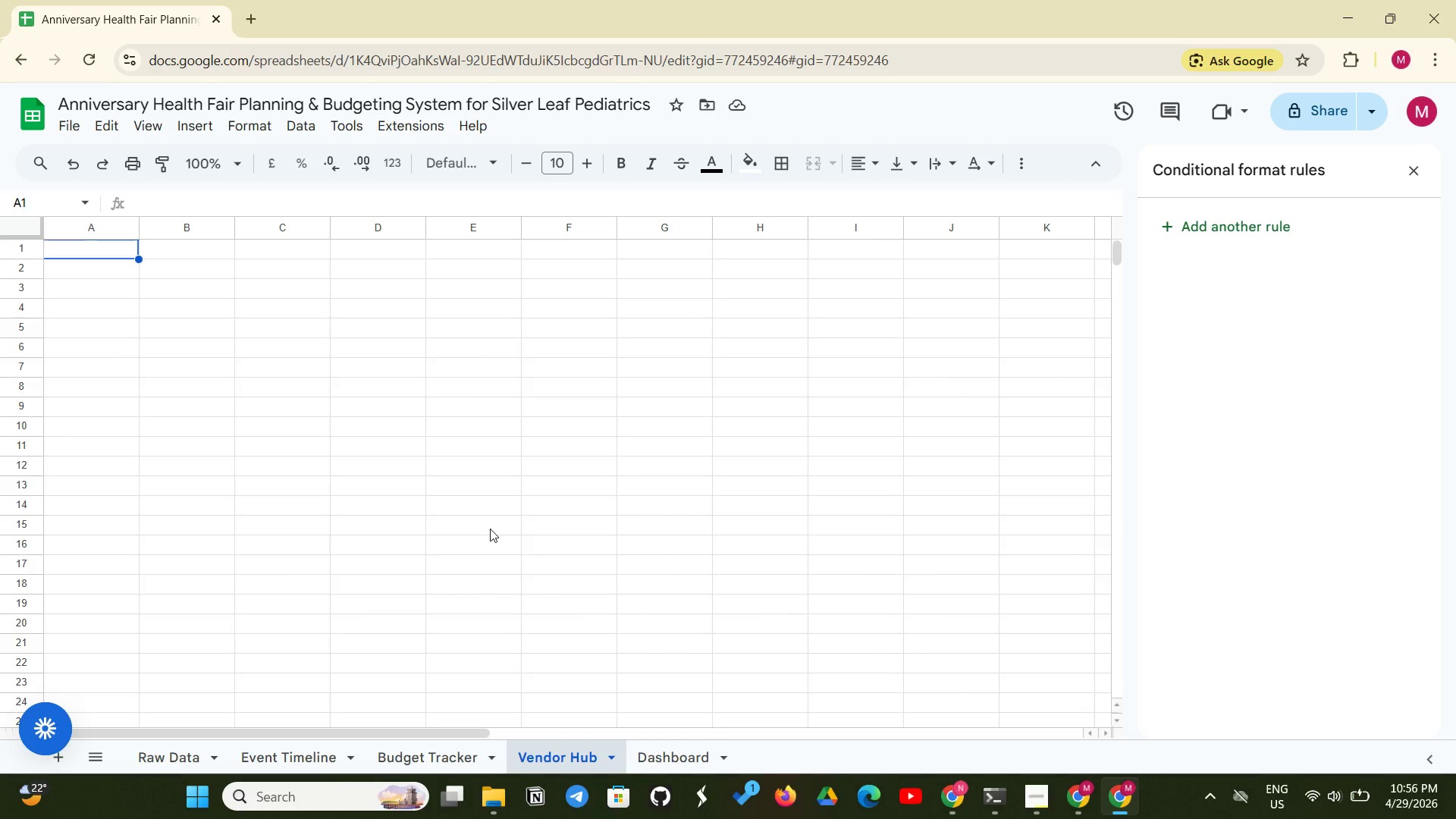 
wait(13.81)
 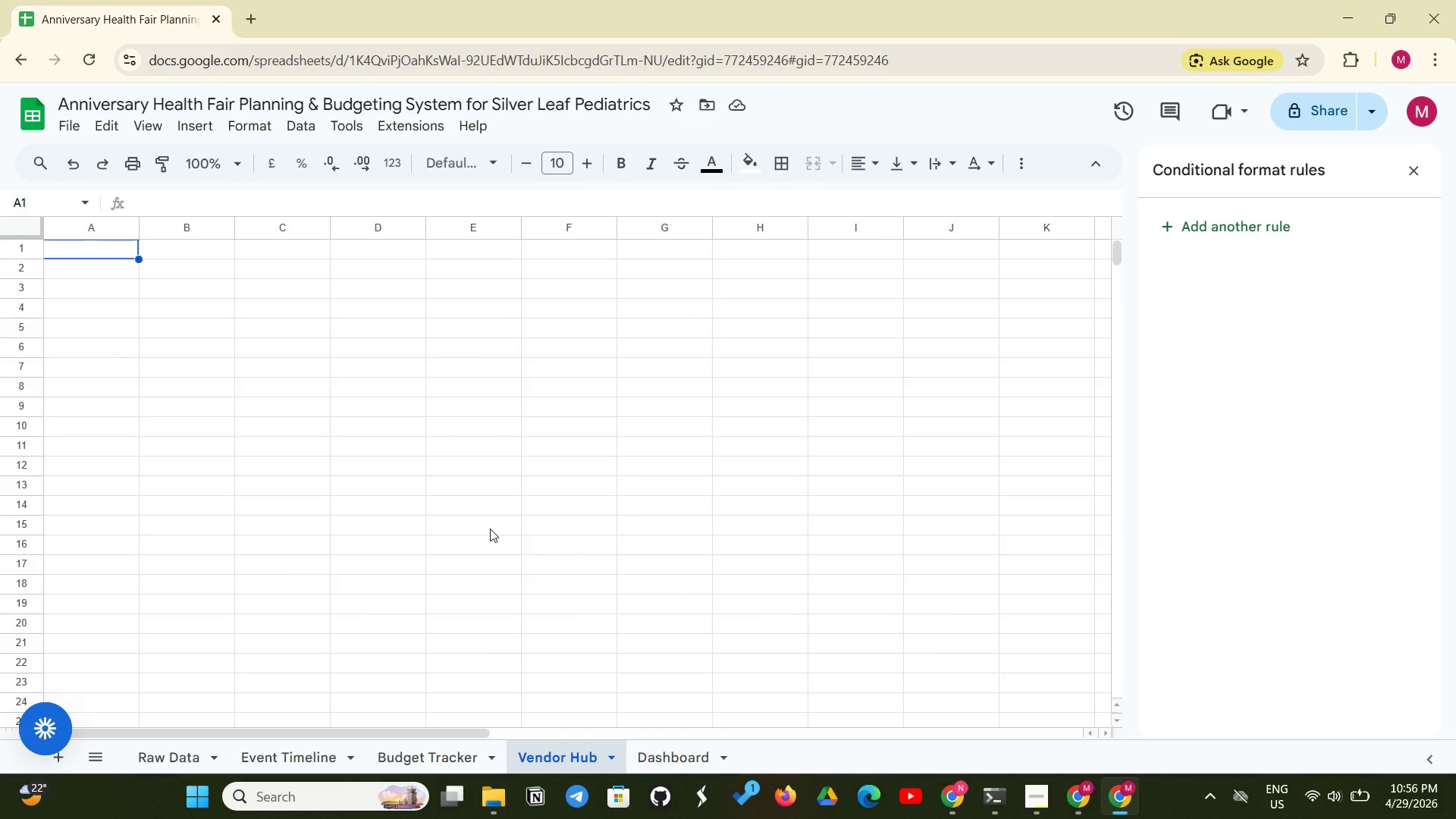 
left_click([435, 786])
 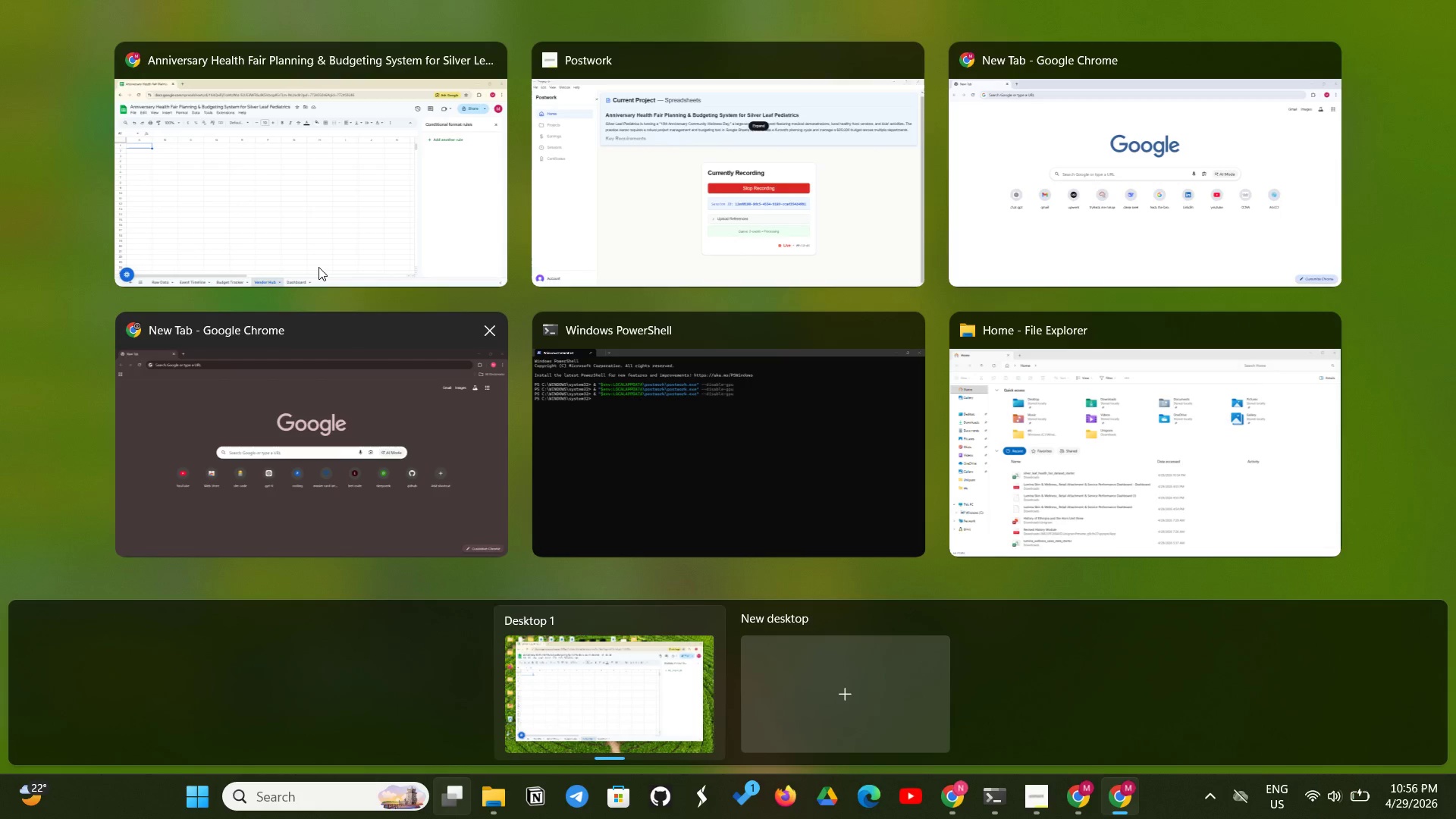 
left_click([339, 185])
 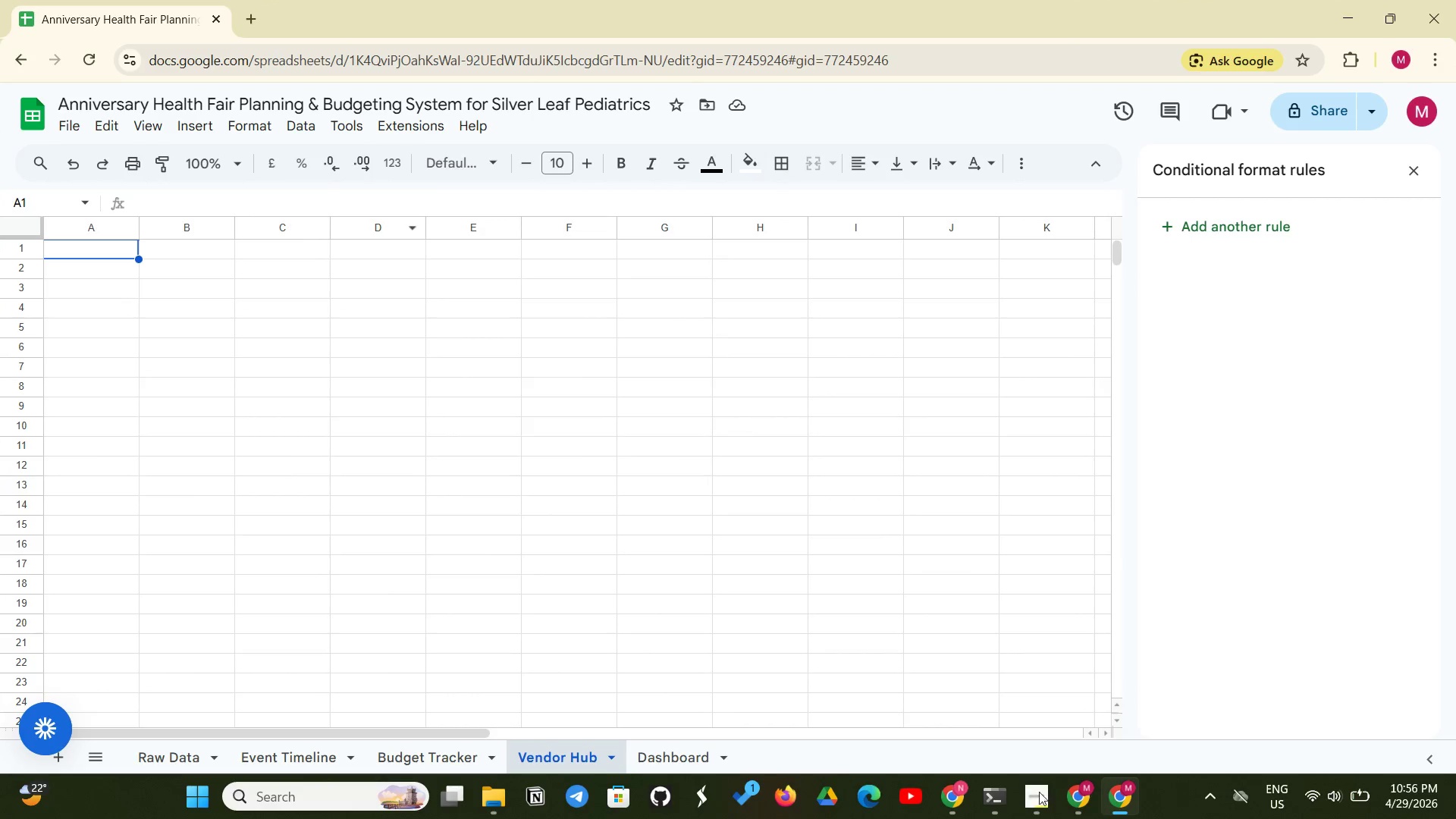 
left_click([1047, 799])